 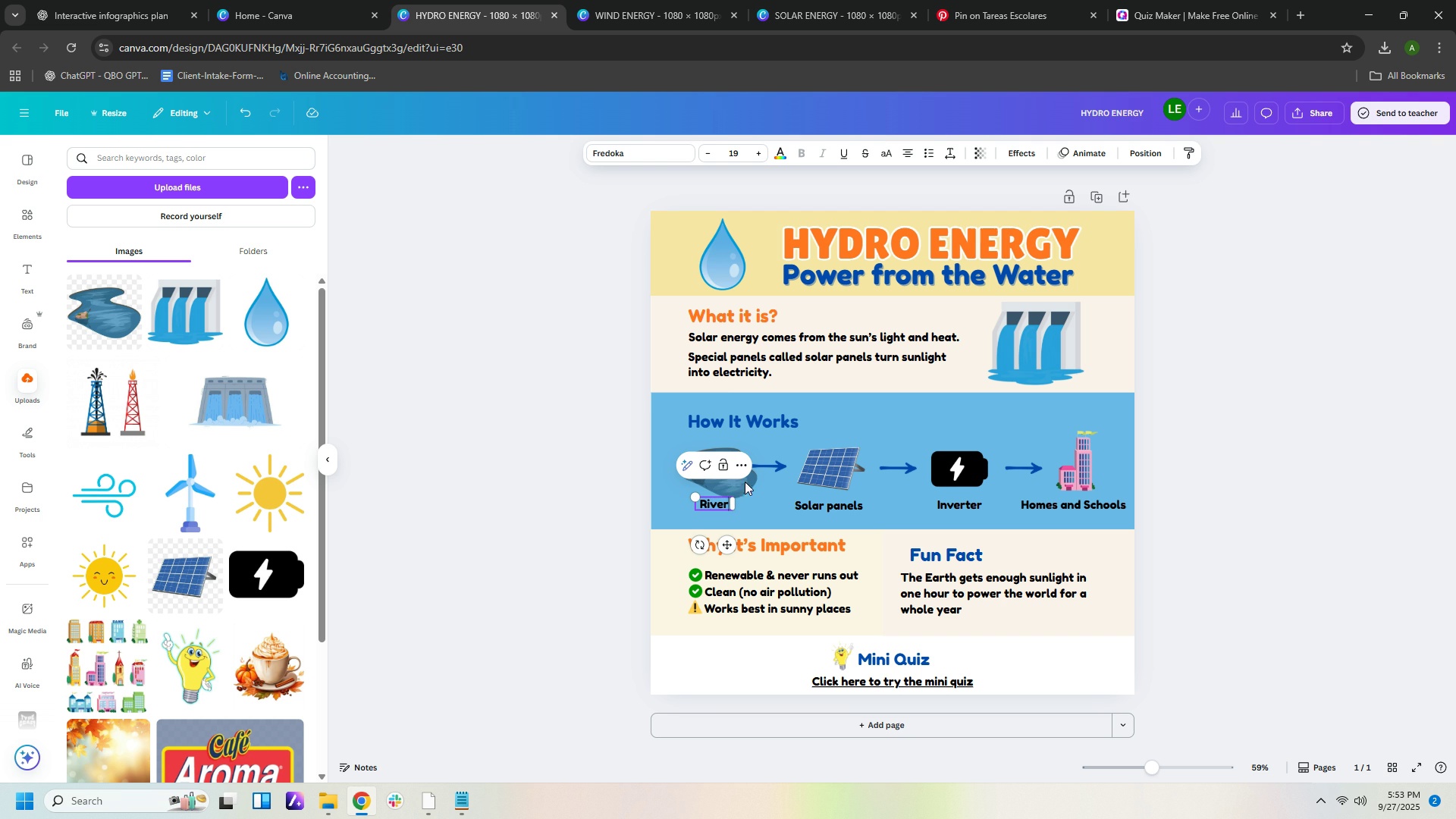 
left_click([833, 483])
 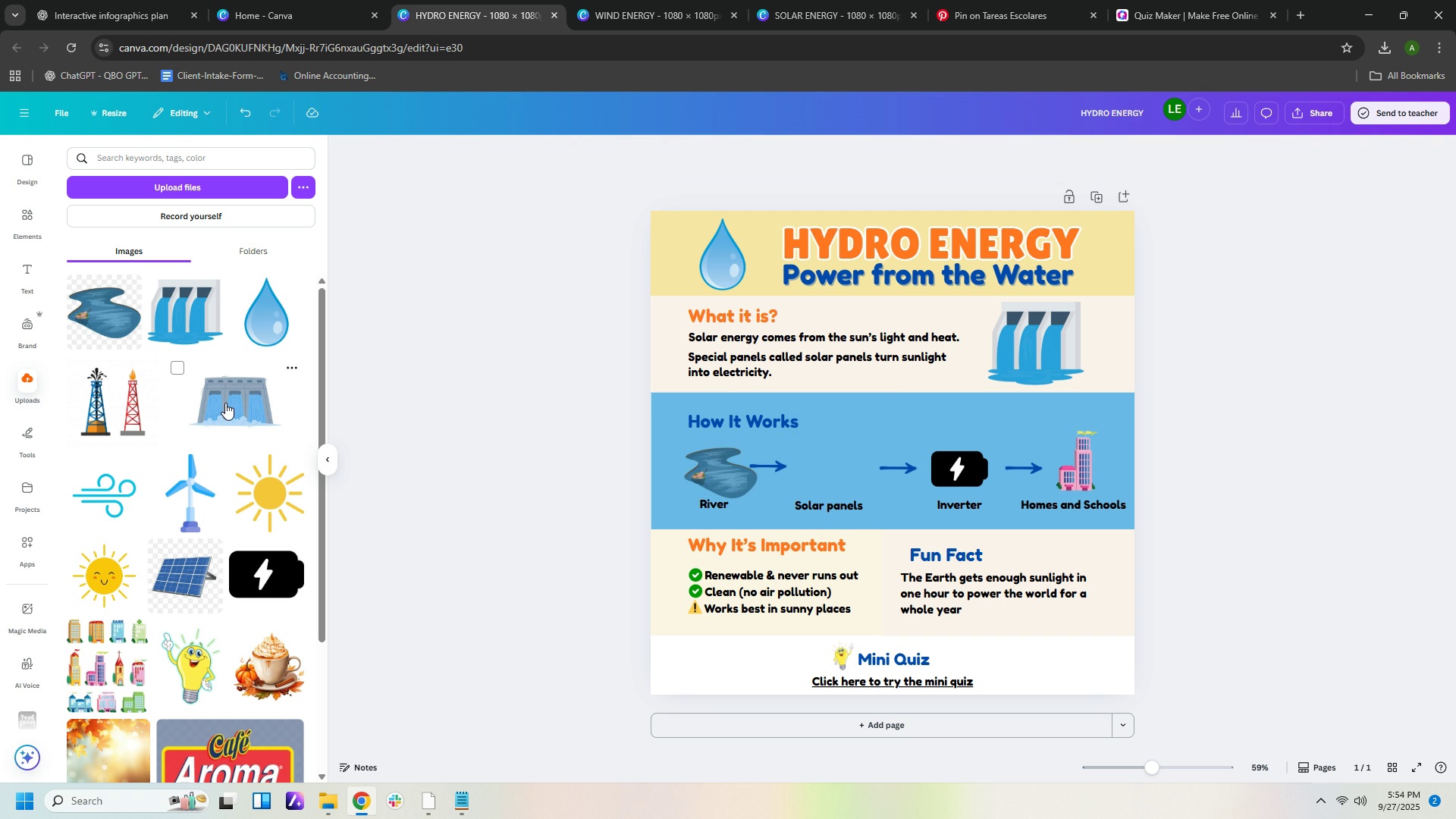 
key(Delete)
 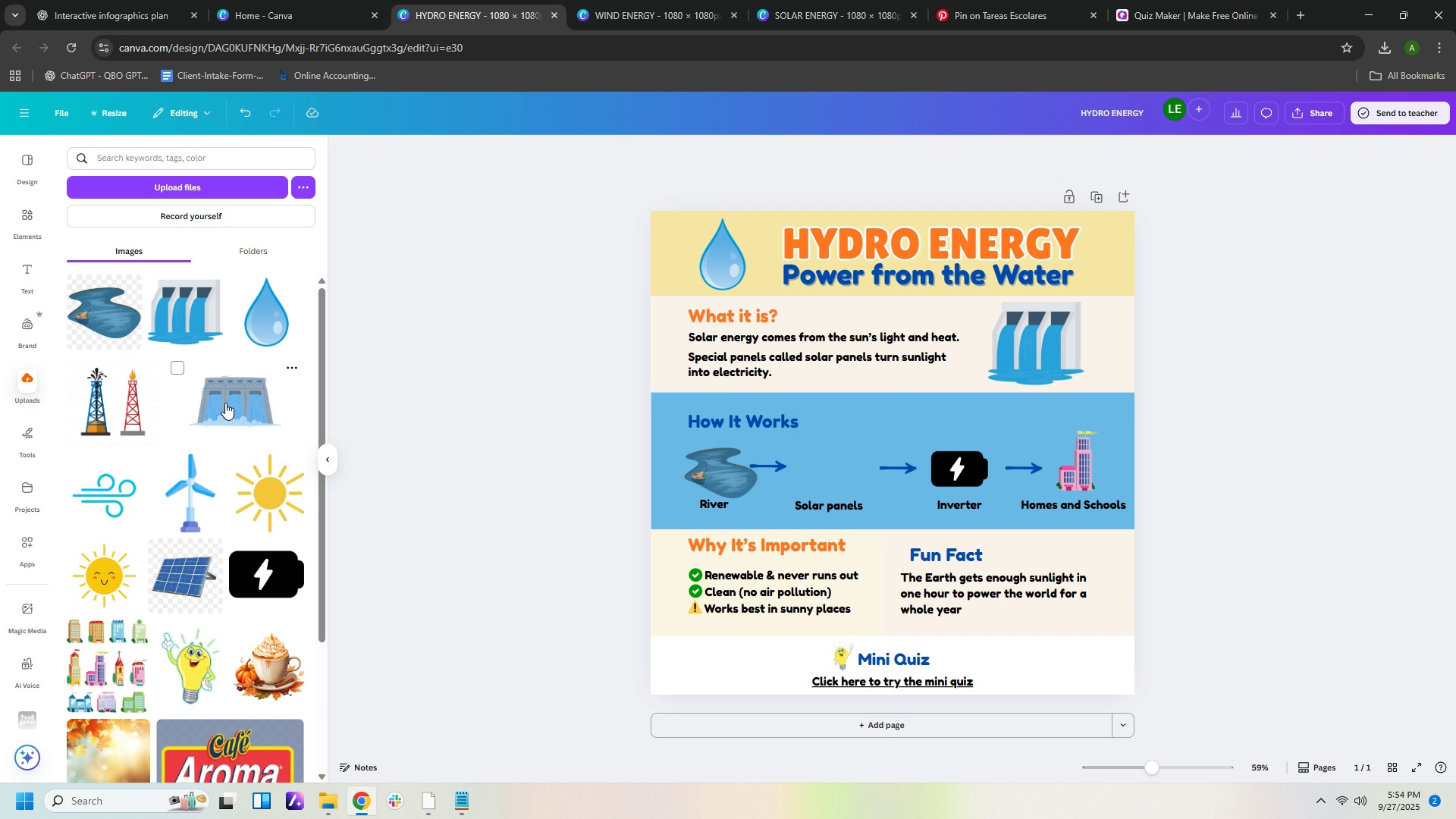 
left_click([225, 403])
 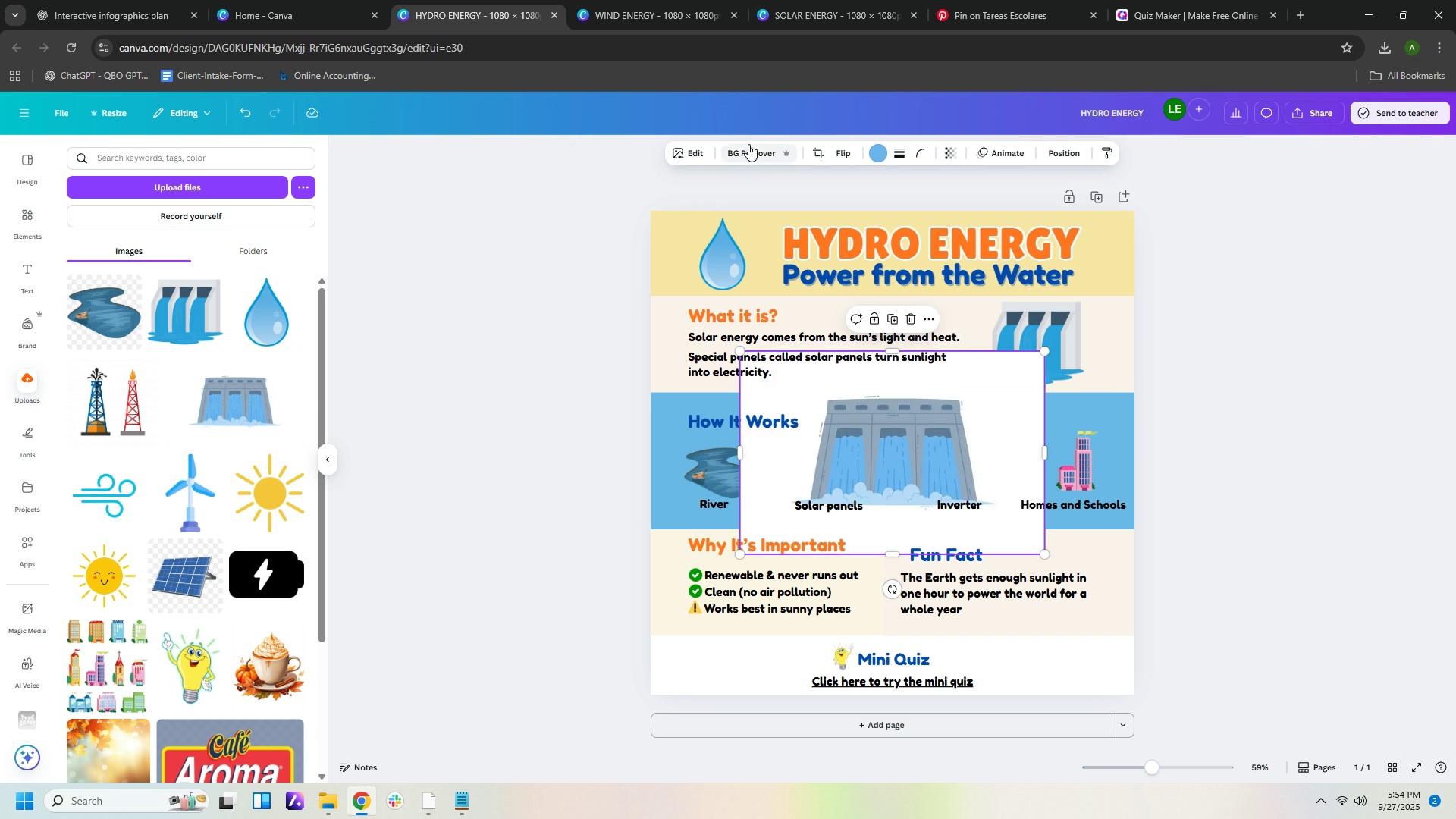 
left_click([752, 146])